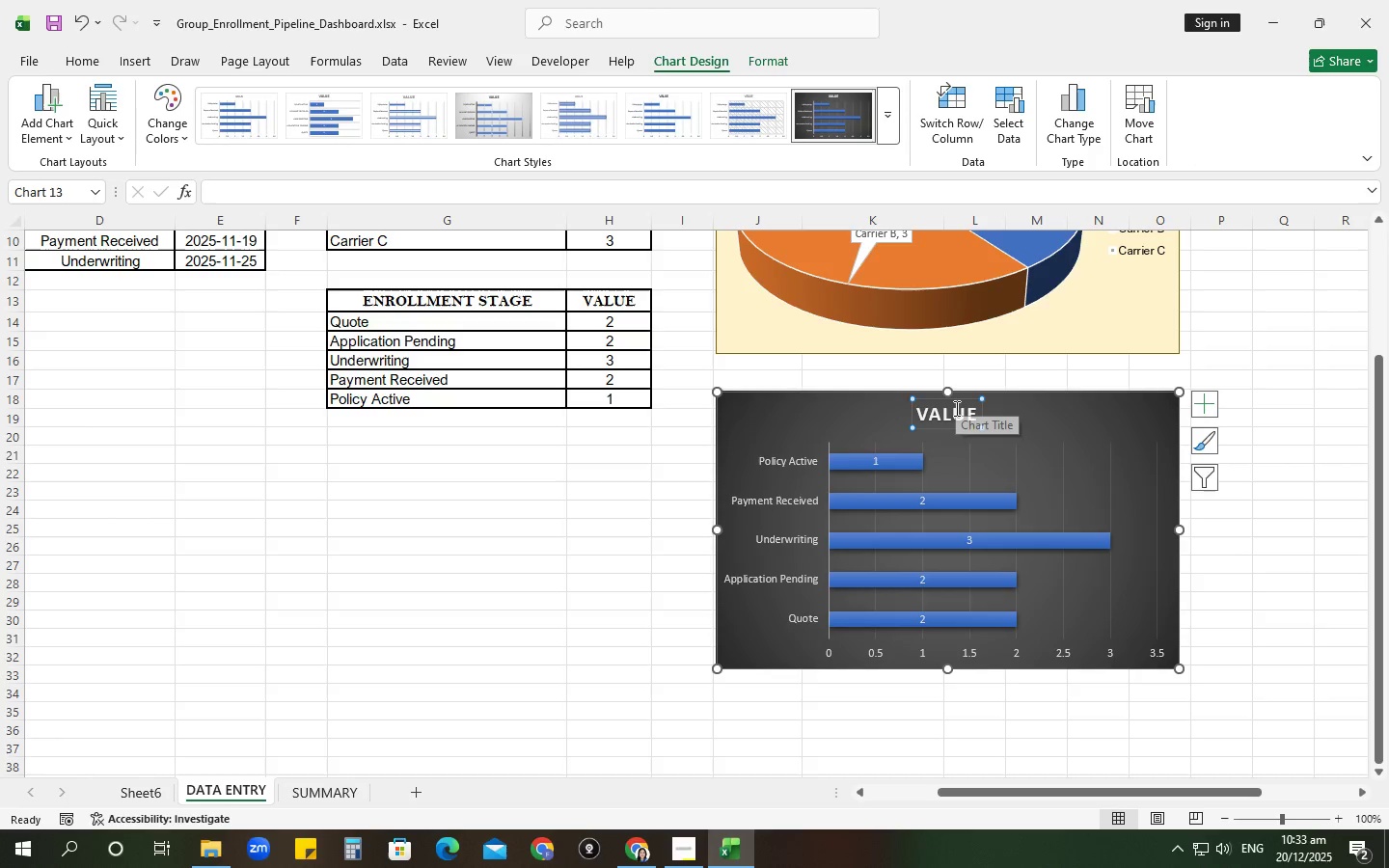 
left_click([955, 408])
 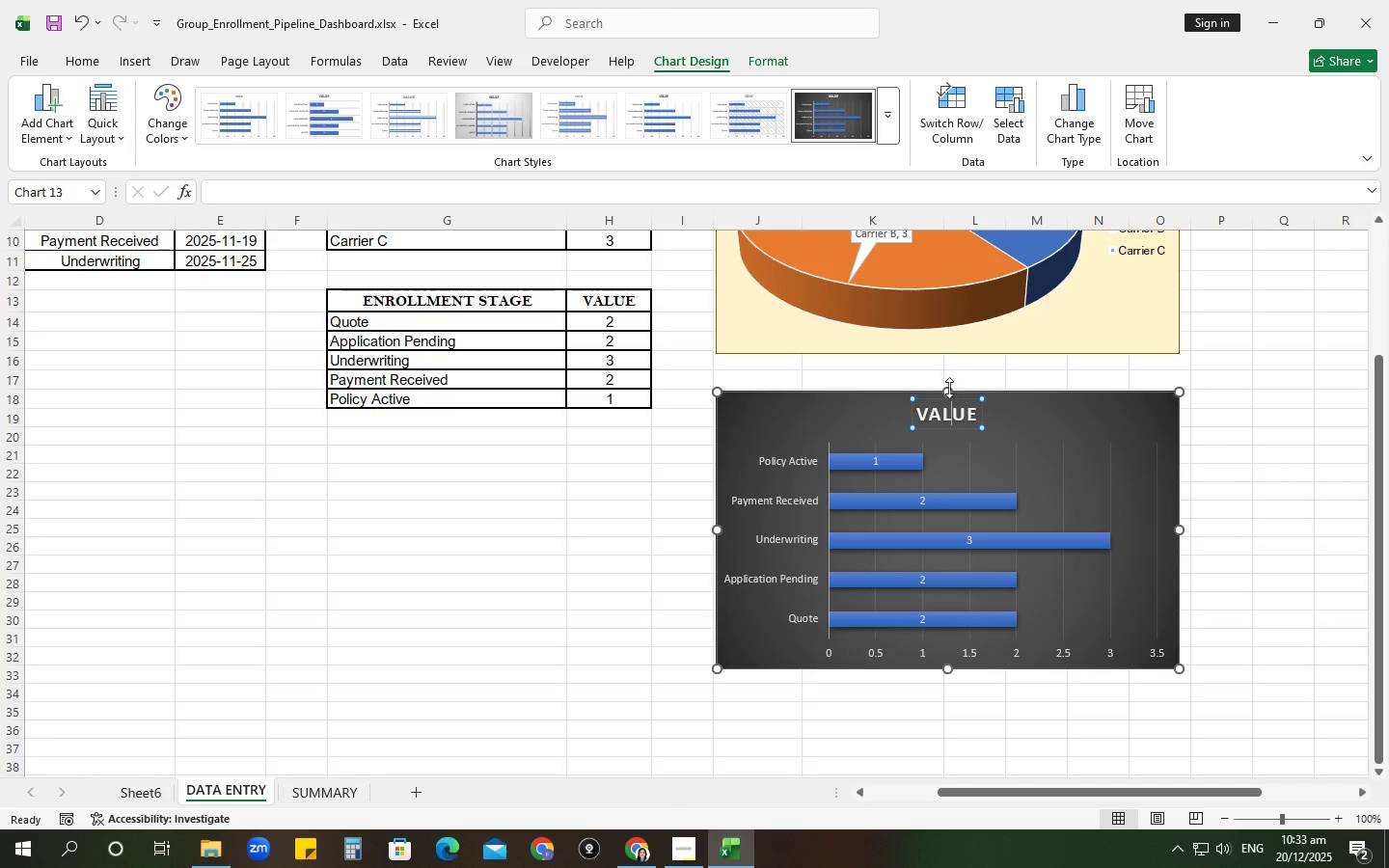 
left_click([679, 858])